 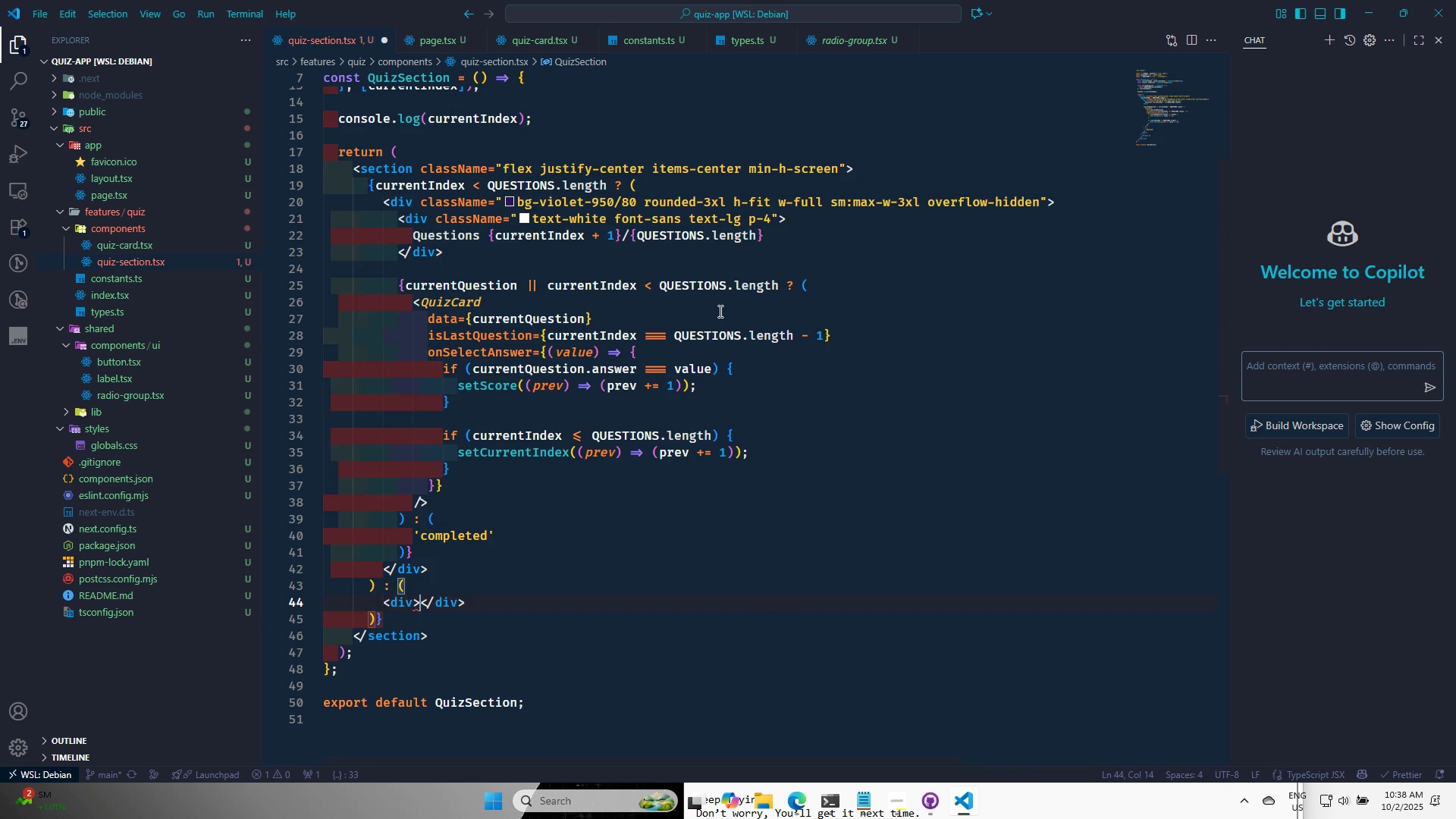 
key(Control+S)
 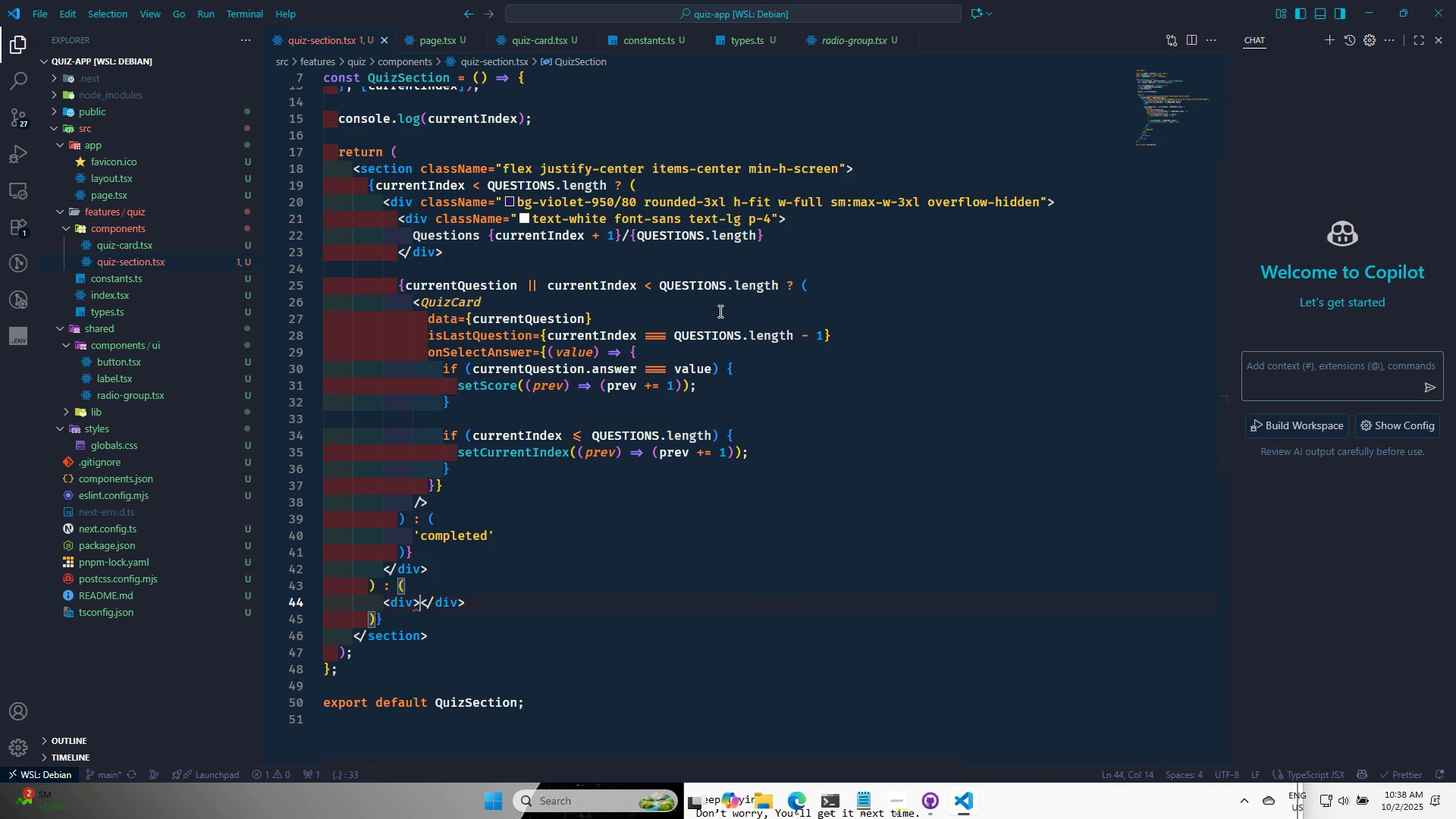 
key(Alt+AltLeft)
 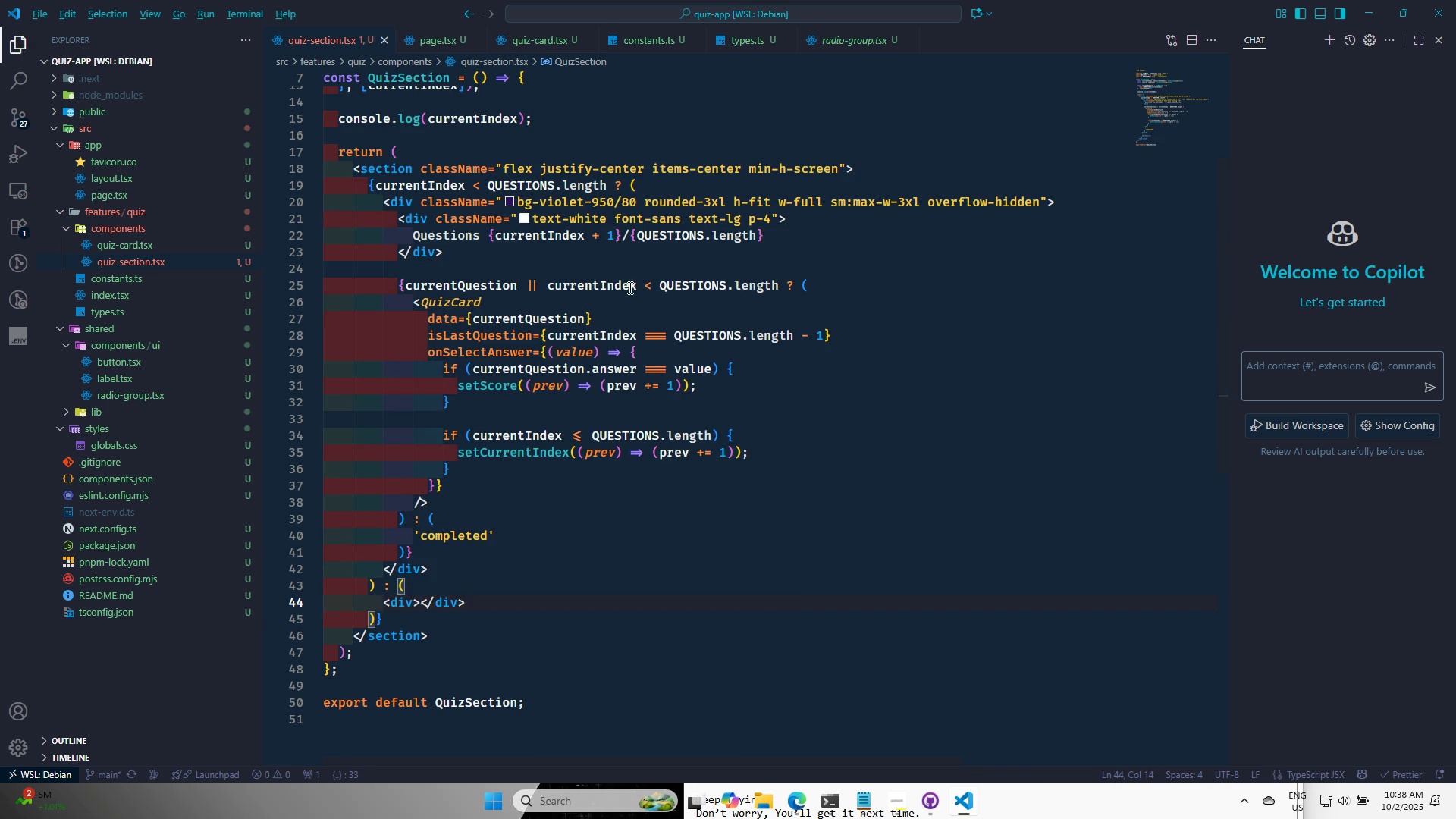 
key(Alt+Tab)
 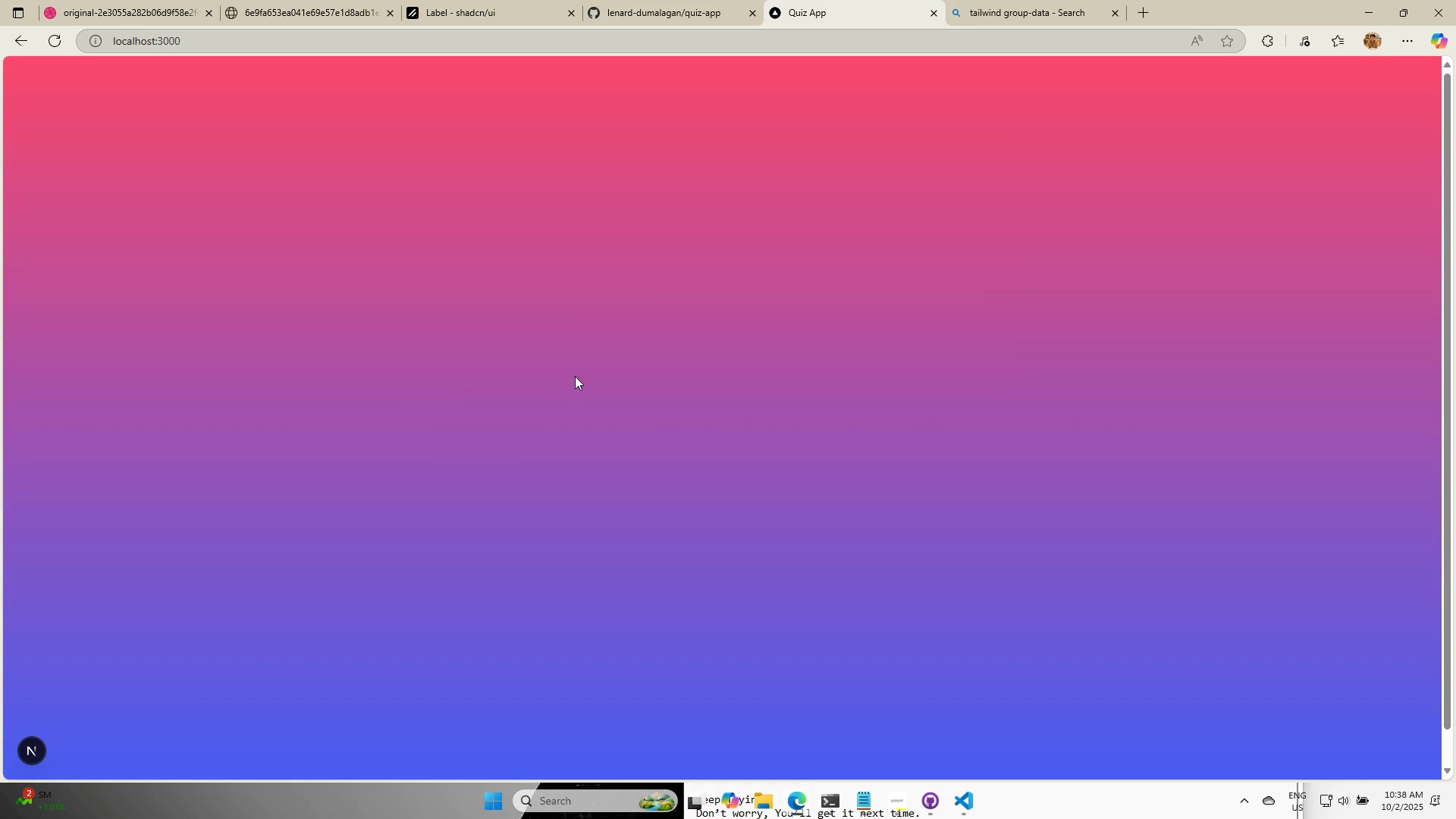 
key(Alt+AltLeft)
 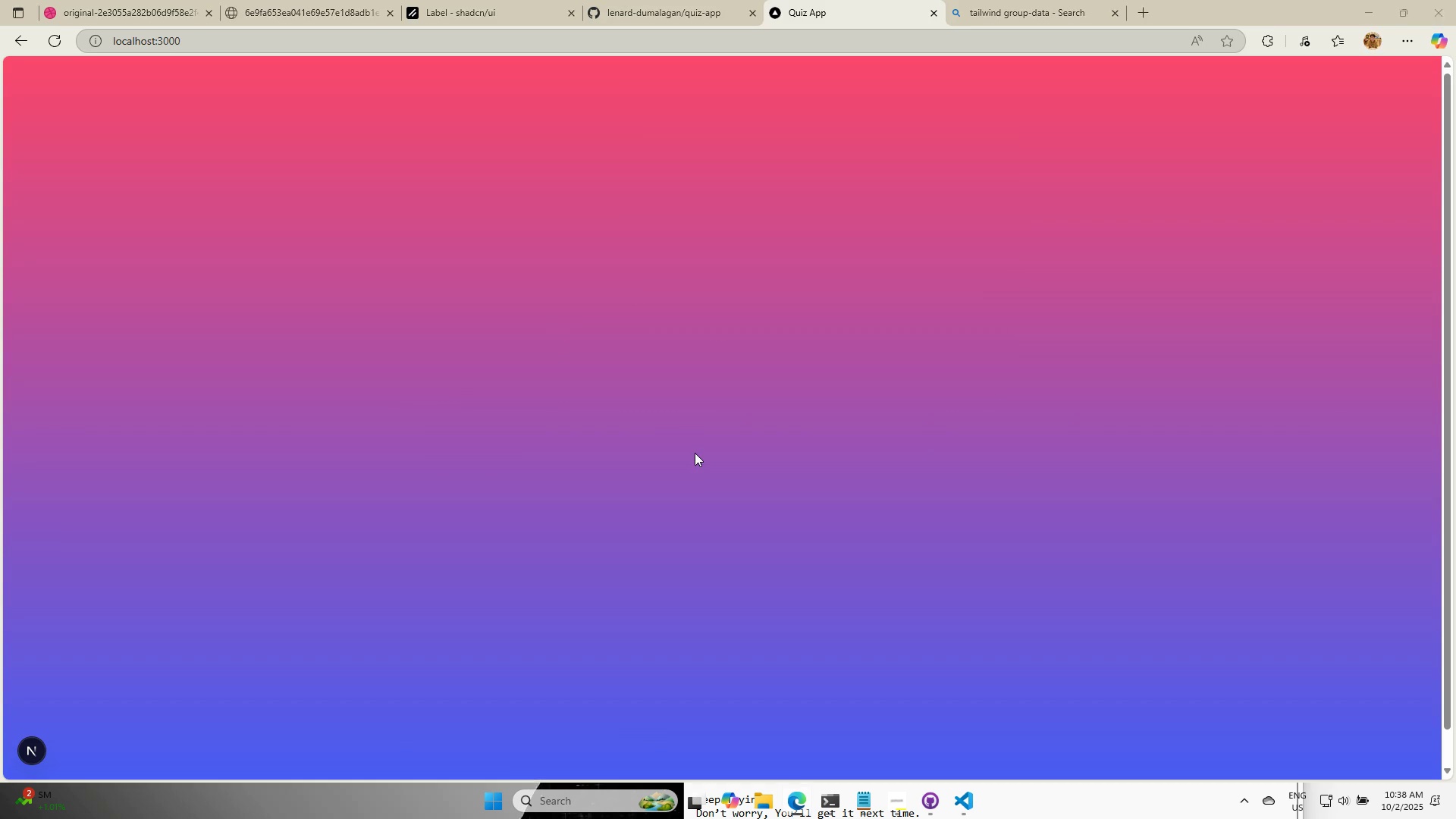 
key(Alt+Tab)
 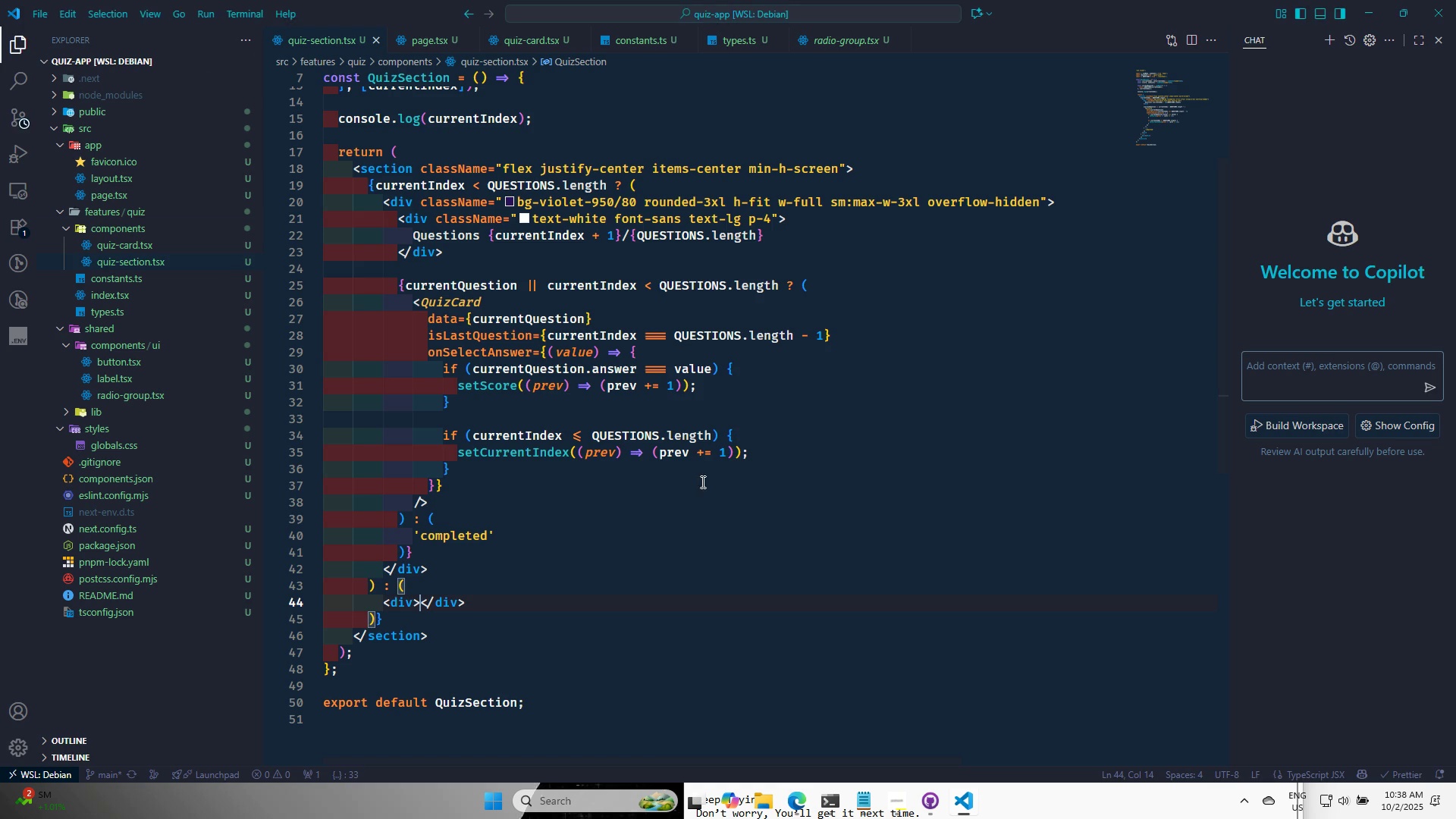 
key(Alt+AltLeft)
 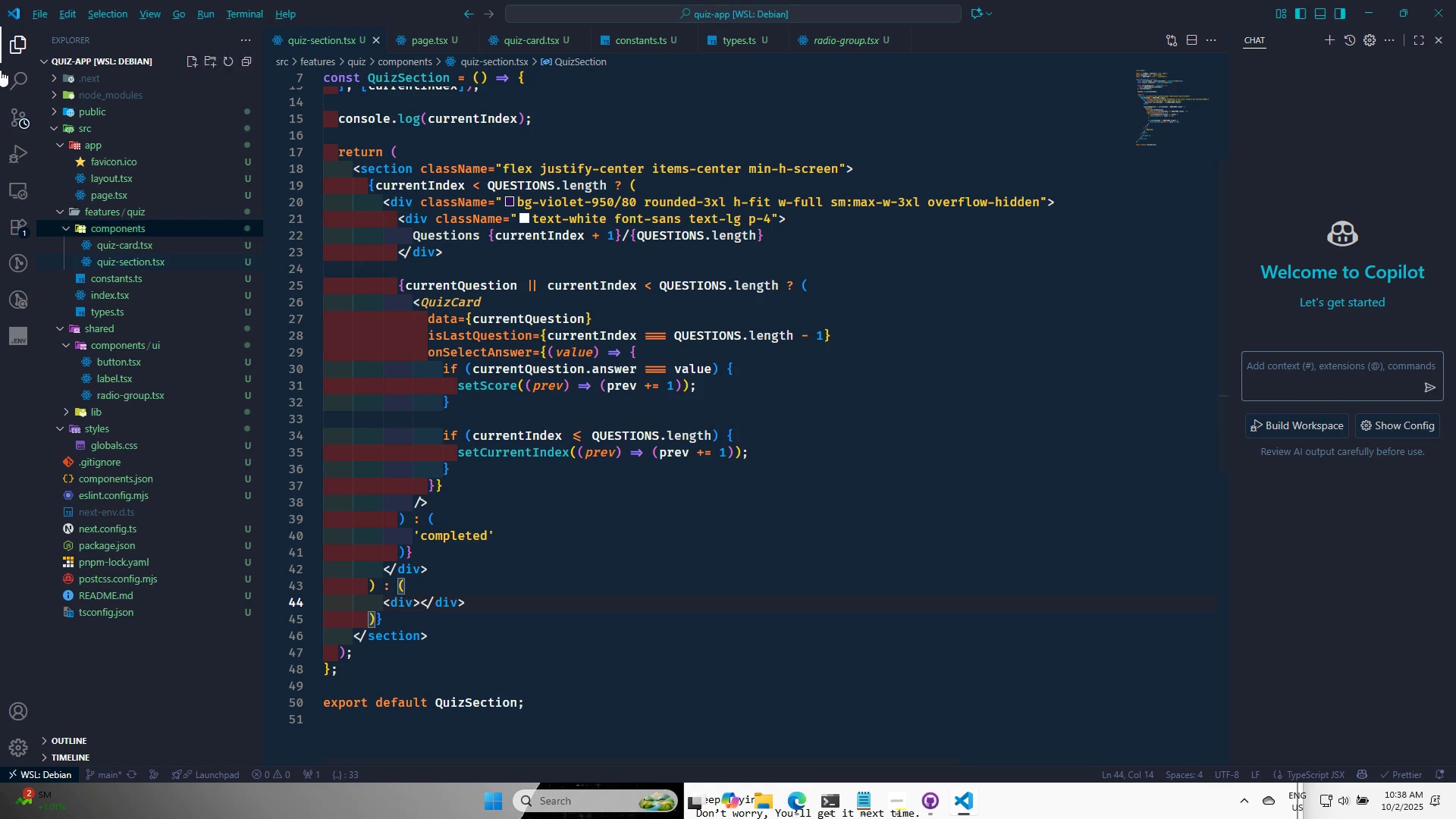 
key(Alt+Tab)
 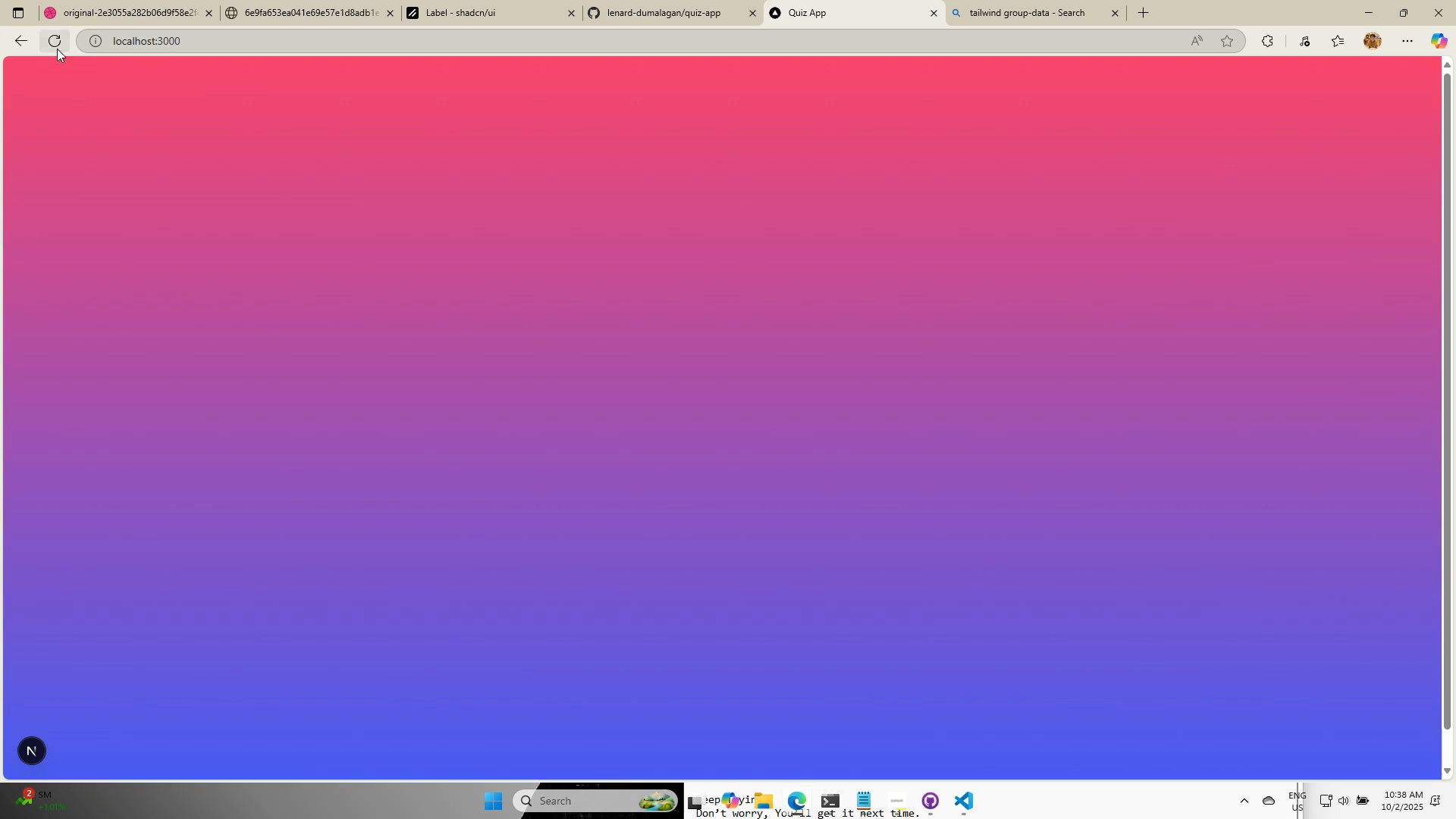 
left_click([57, 49])
 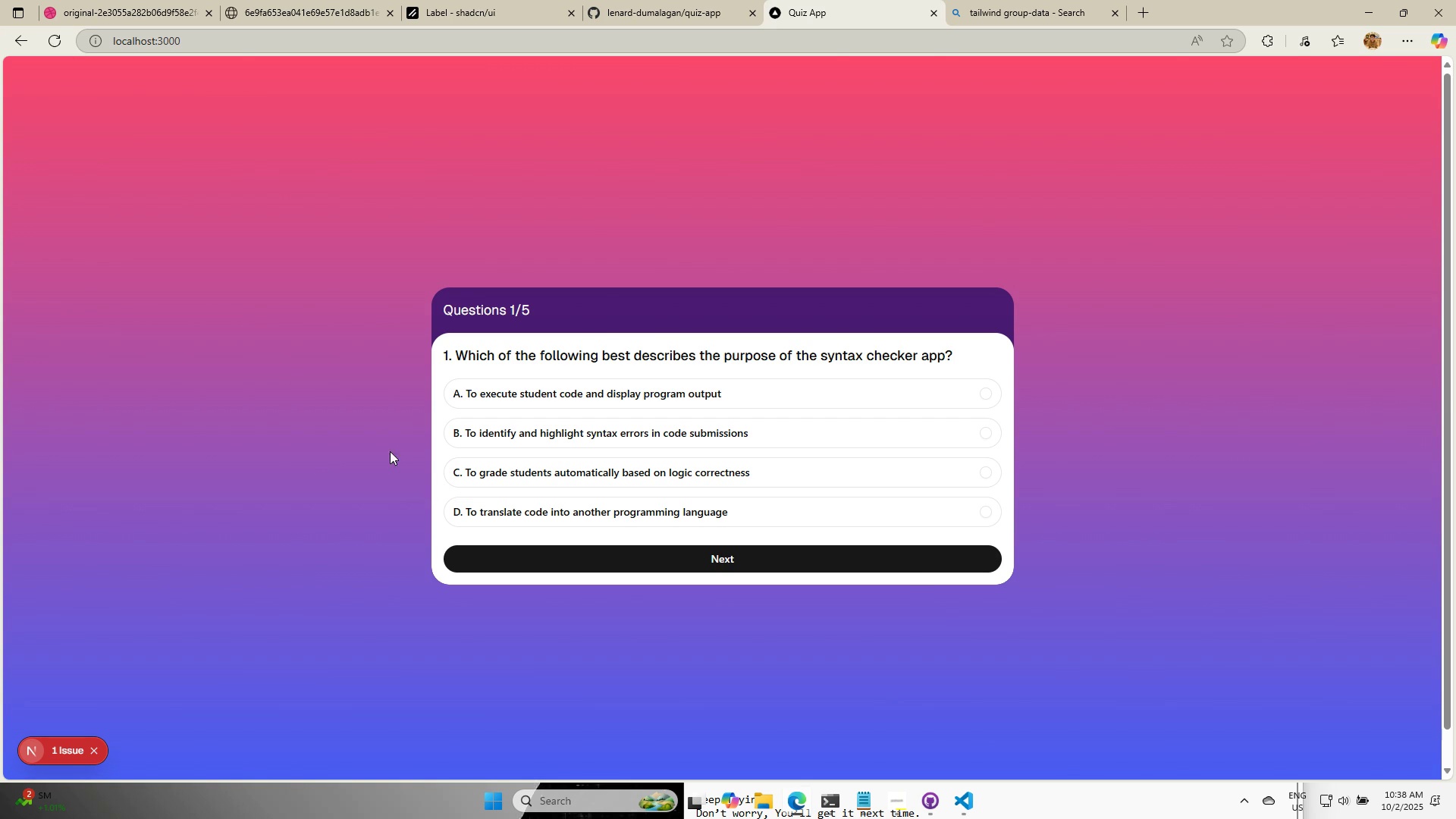 
left_click([145, 0])